 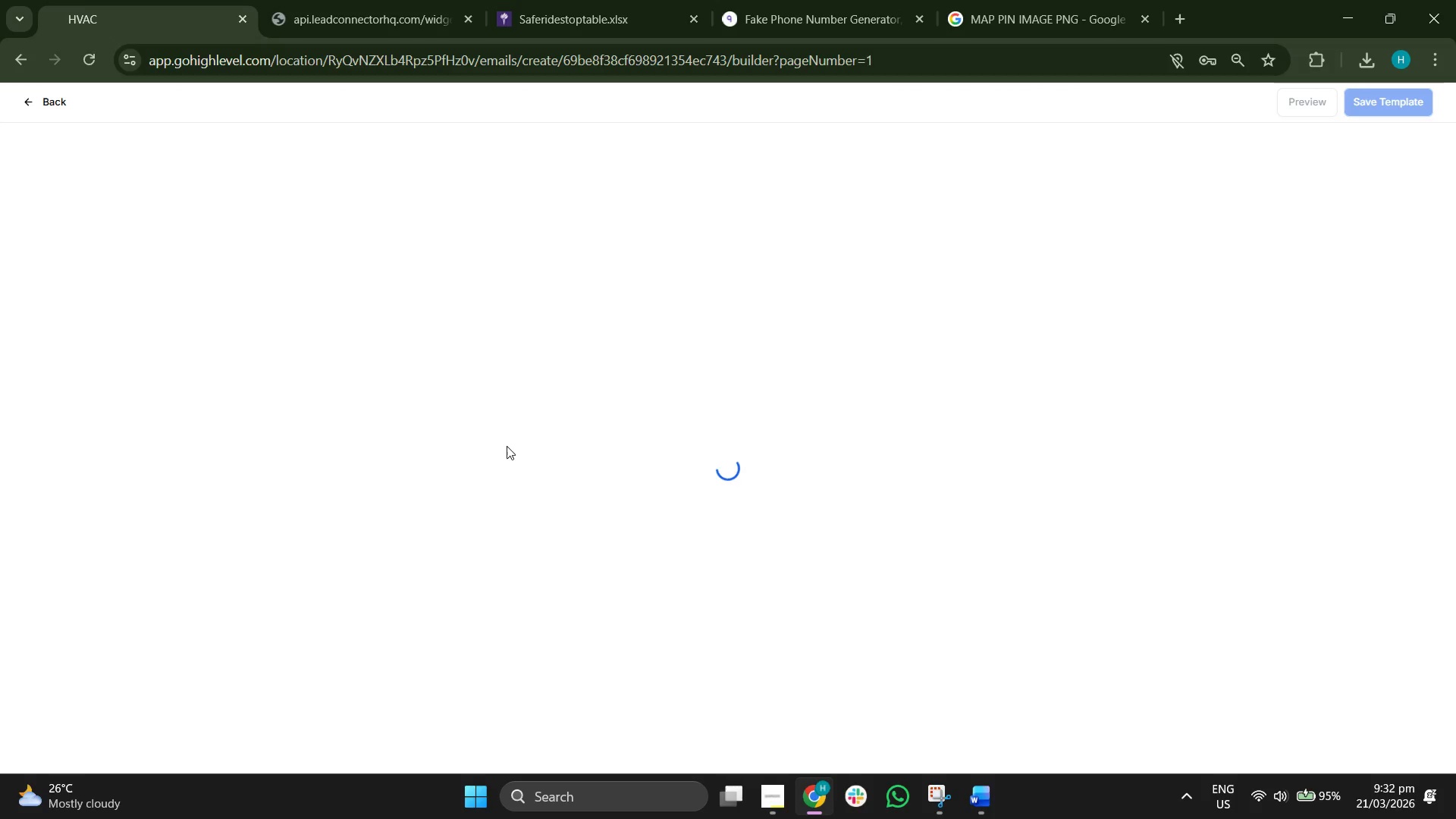 
left_click_drag(start_coordinate=[1437, 250], to_coordinate=[1434, 306])
 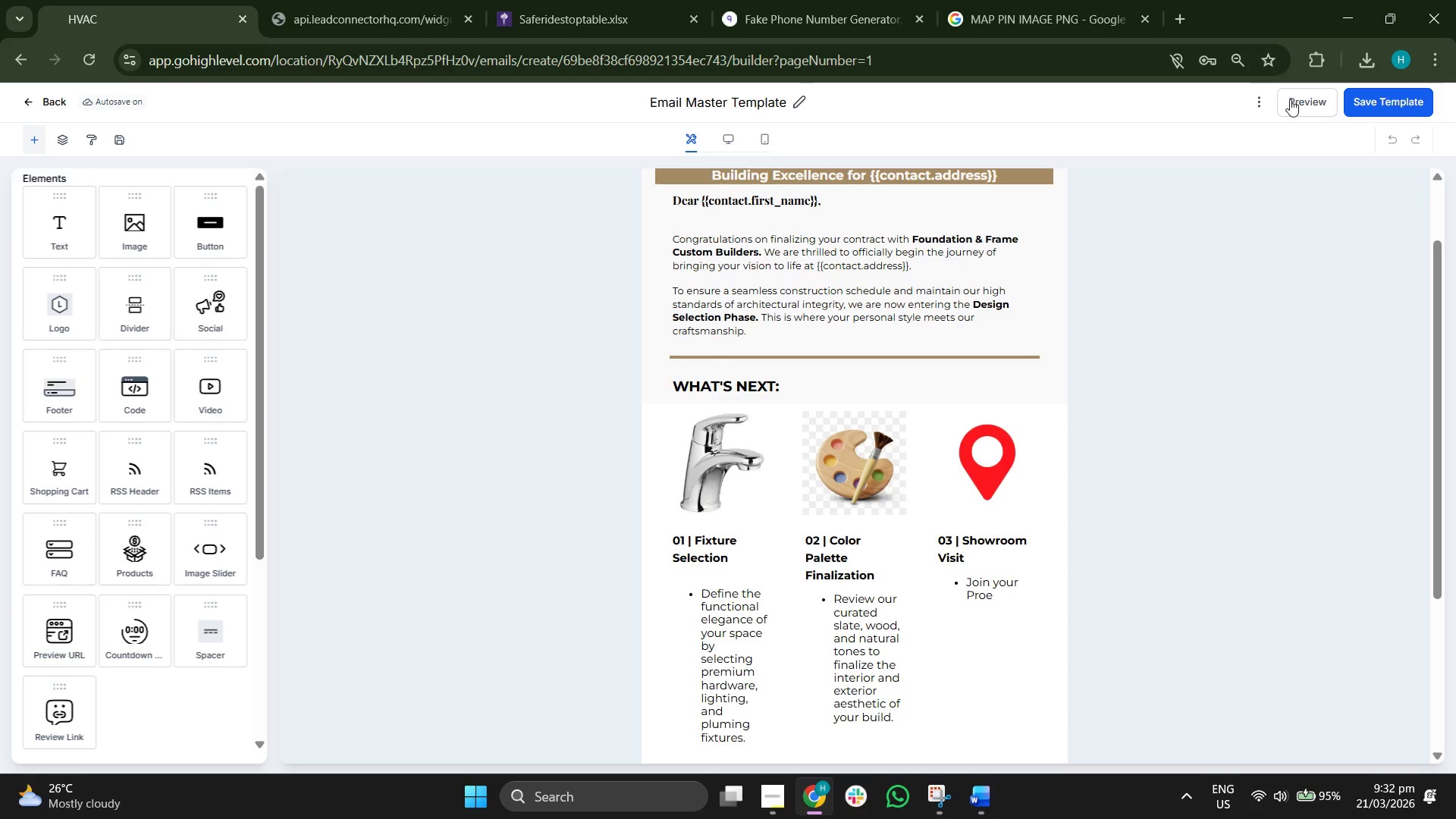 
left_click([1290, 102])
 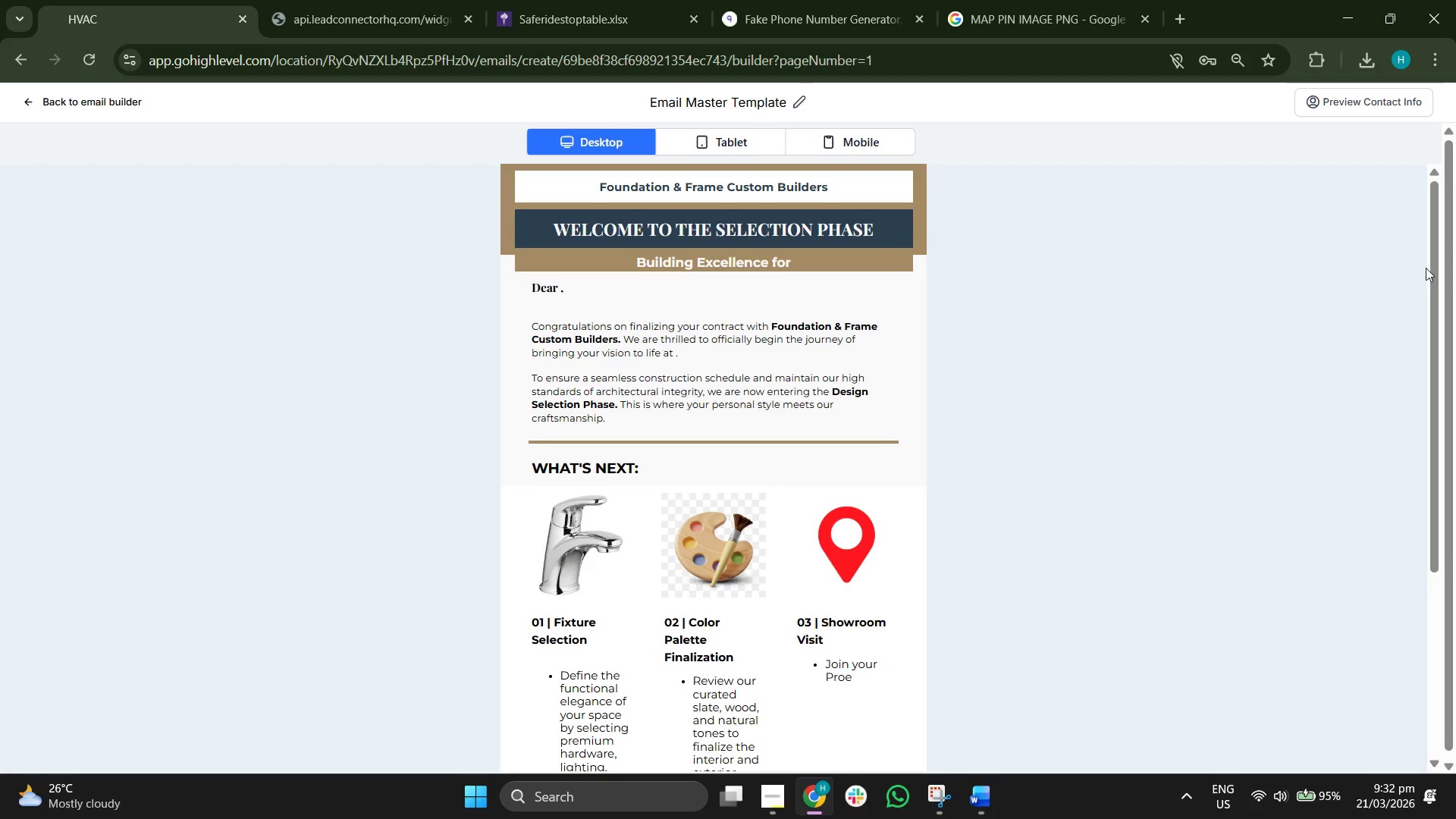 
left_click_drag(start_coordinate=[1432, 267], to_coordinate=[1425, 162])
 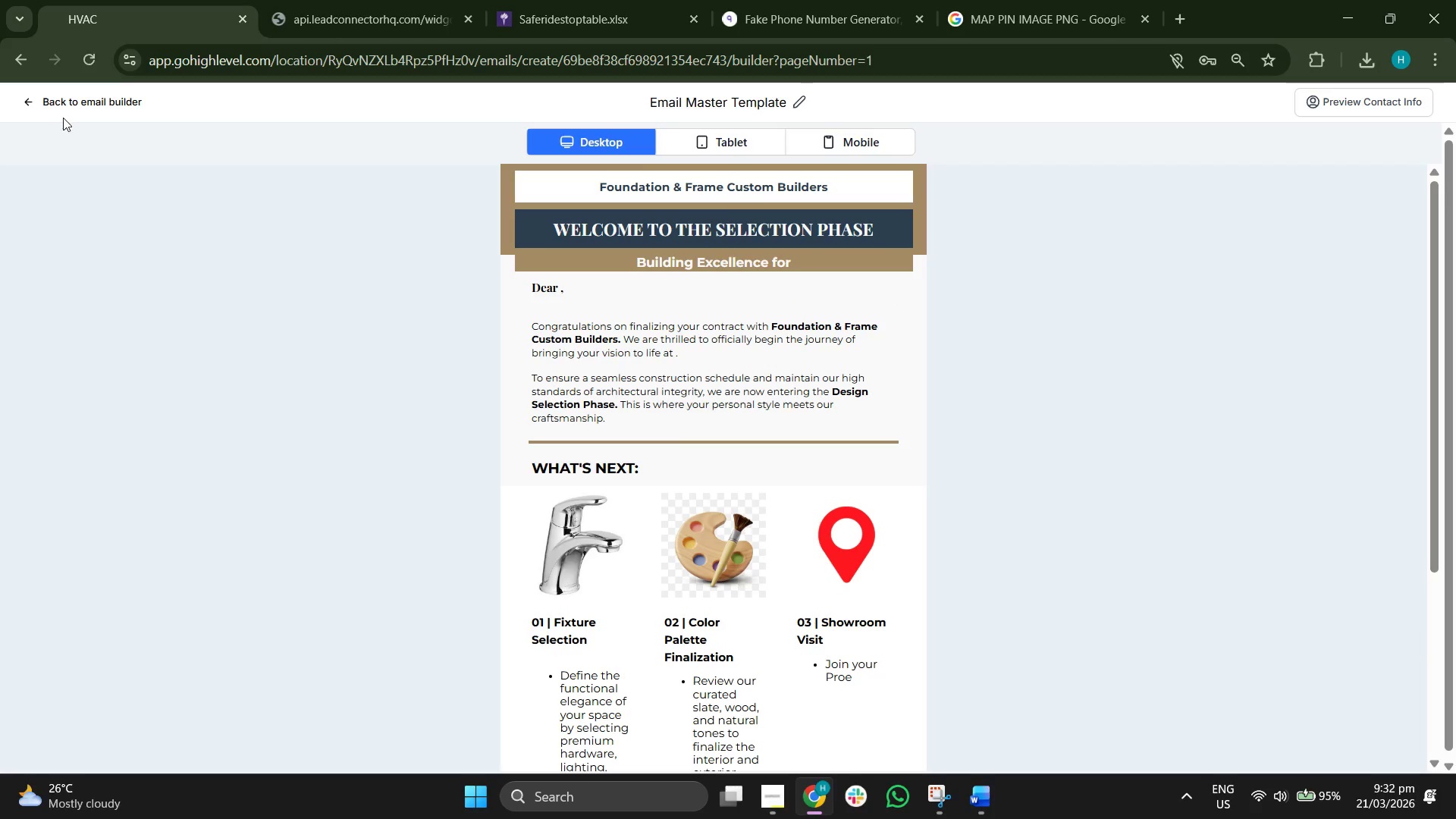 
left_click([58, 108])
 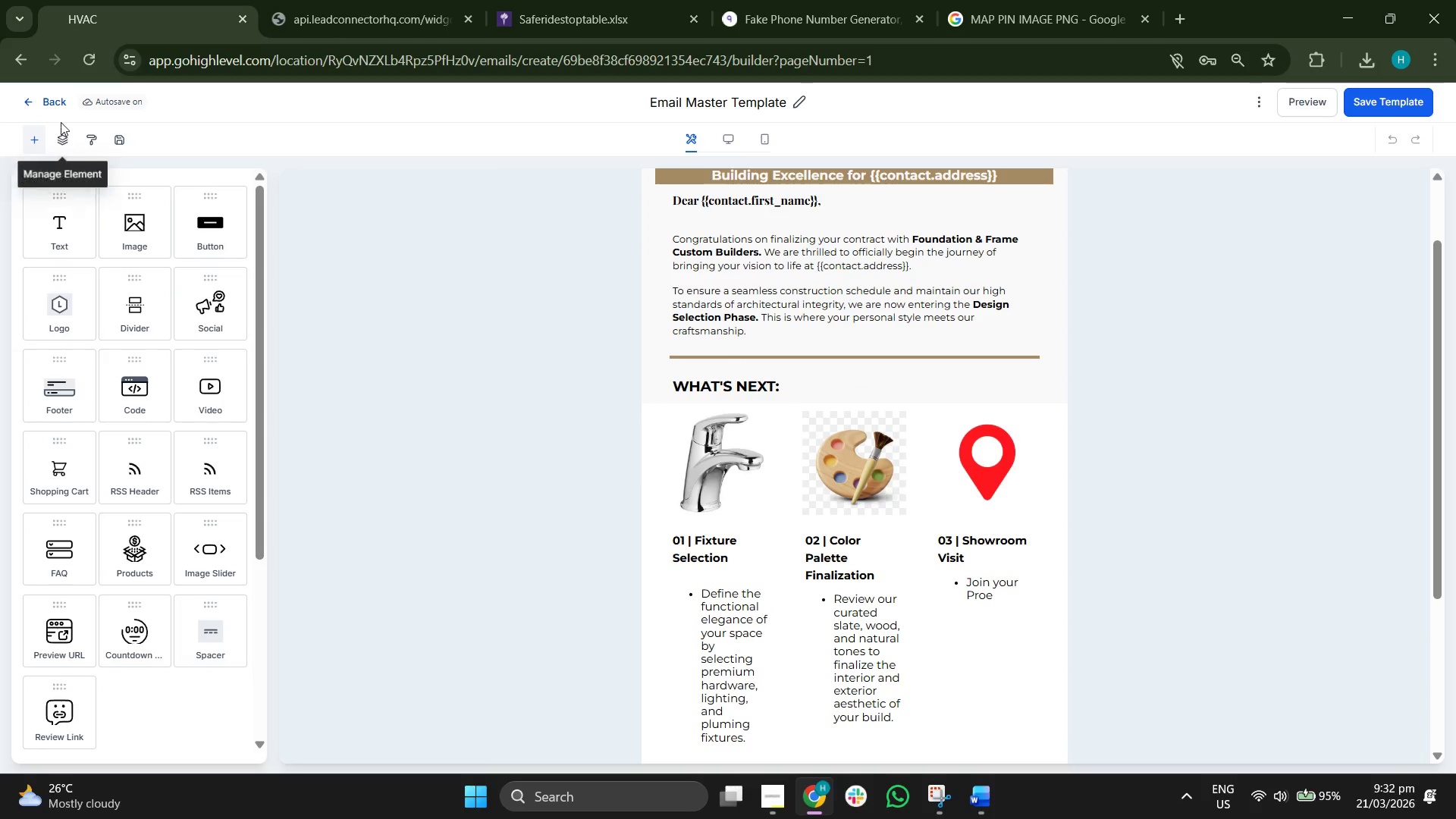 
left_click([50, 102])
 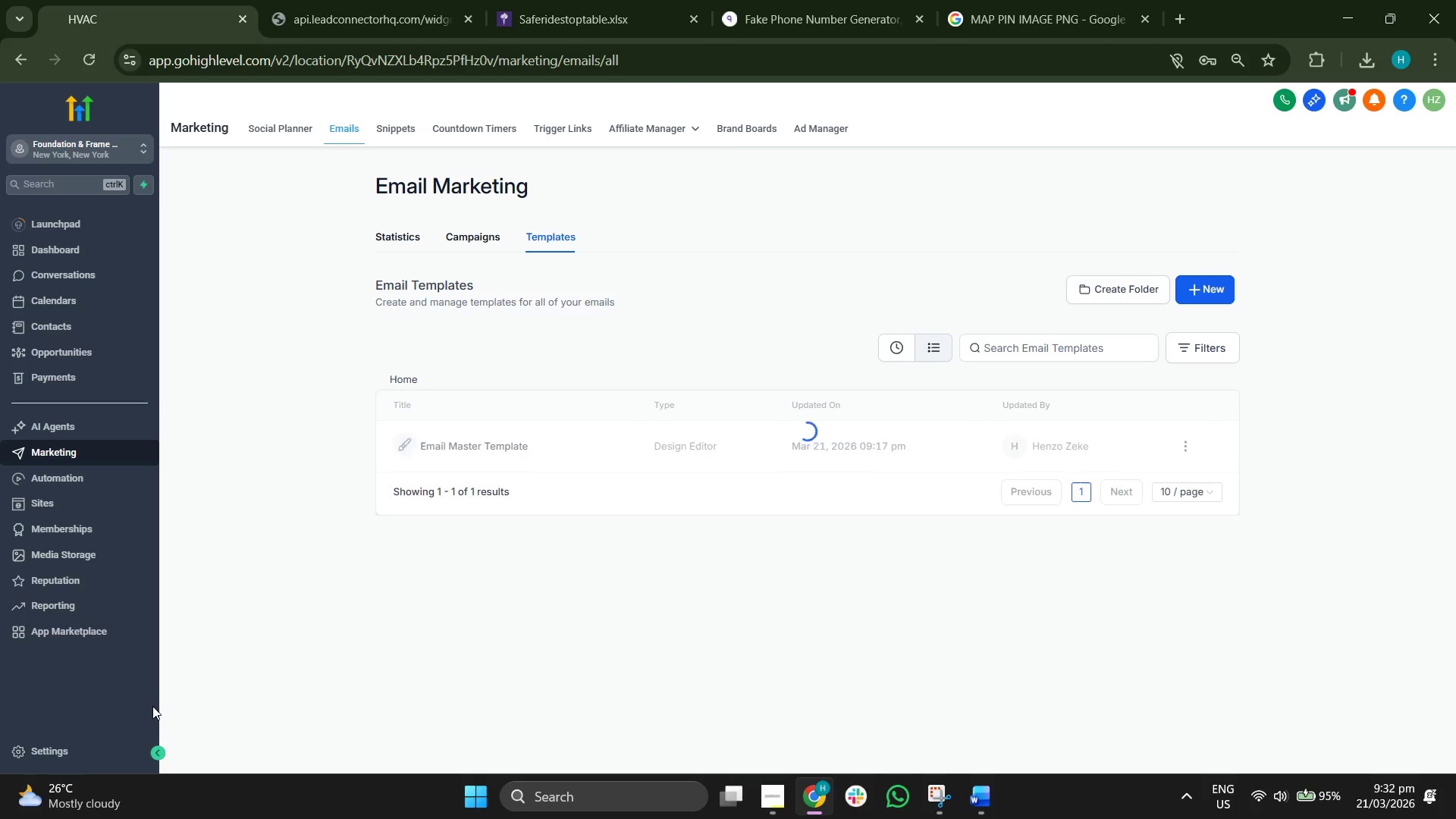 
left_click([82, 745])
 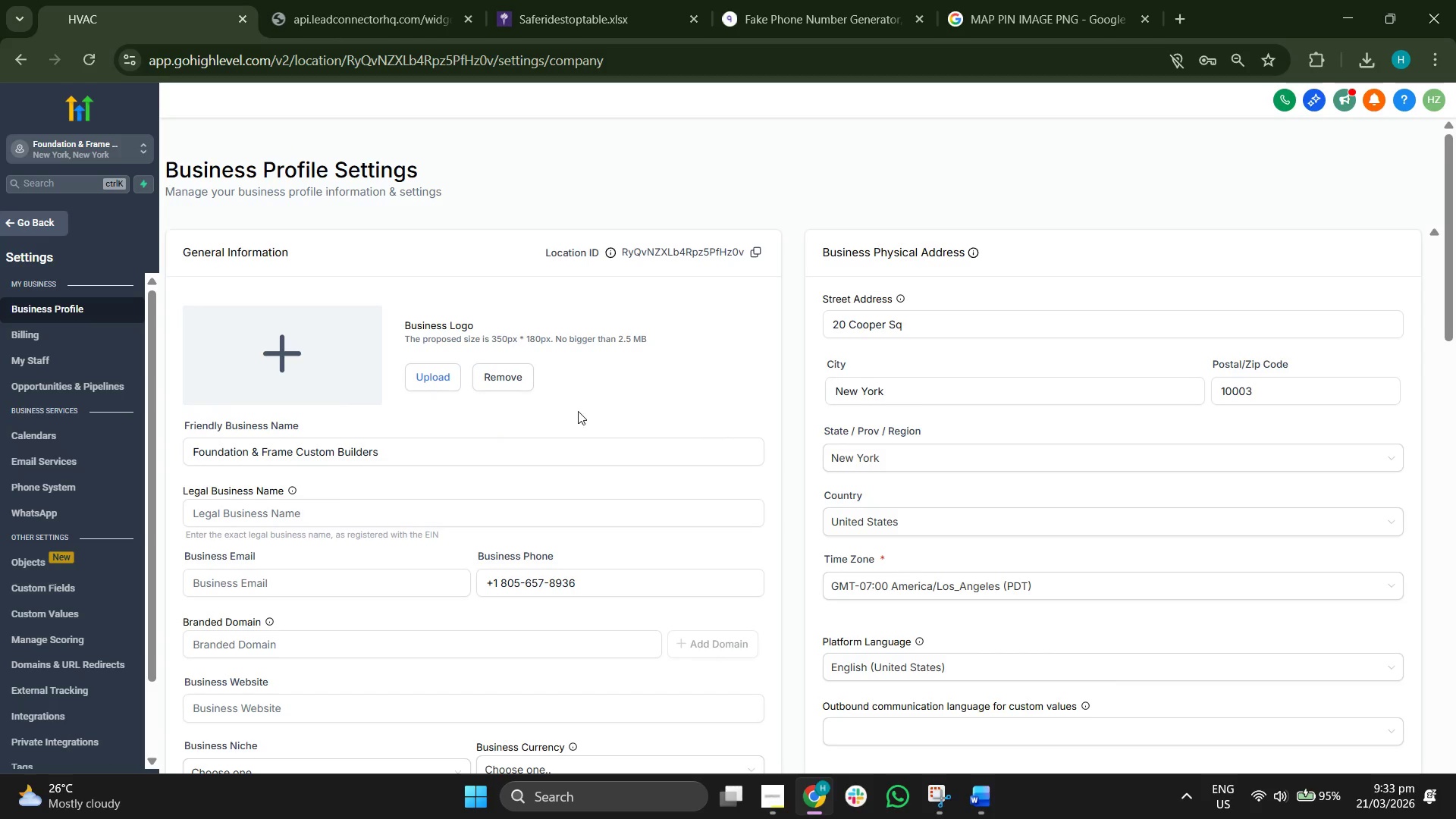 
wait(10.62)
 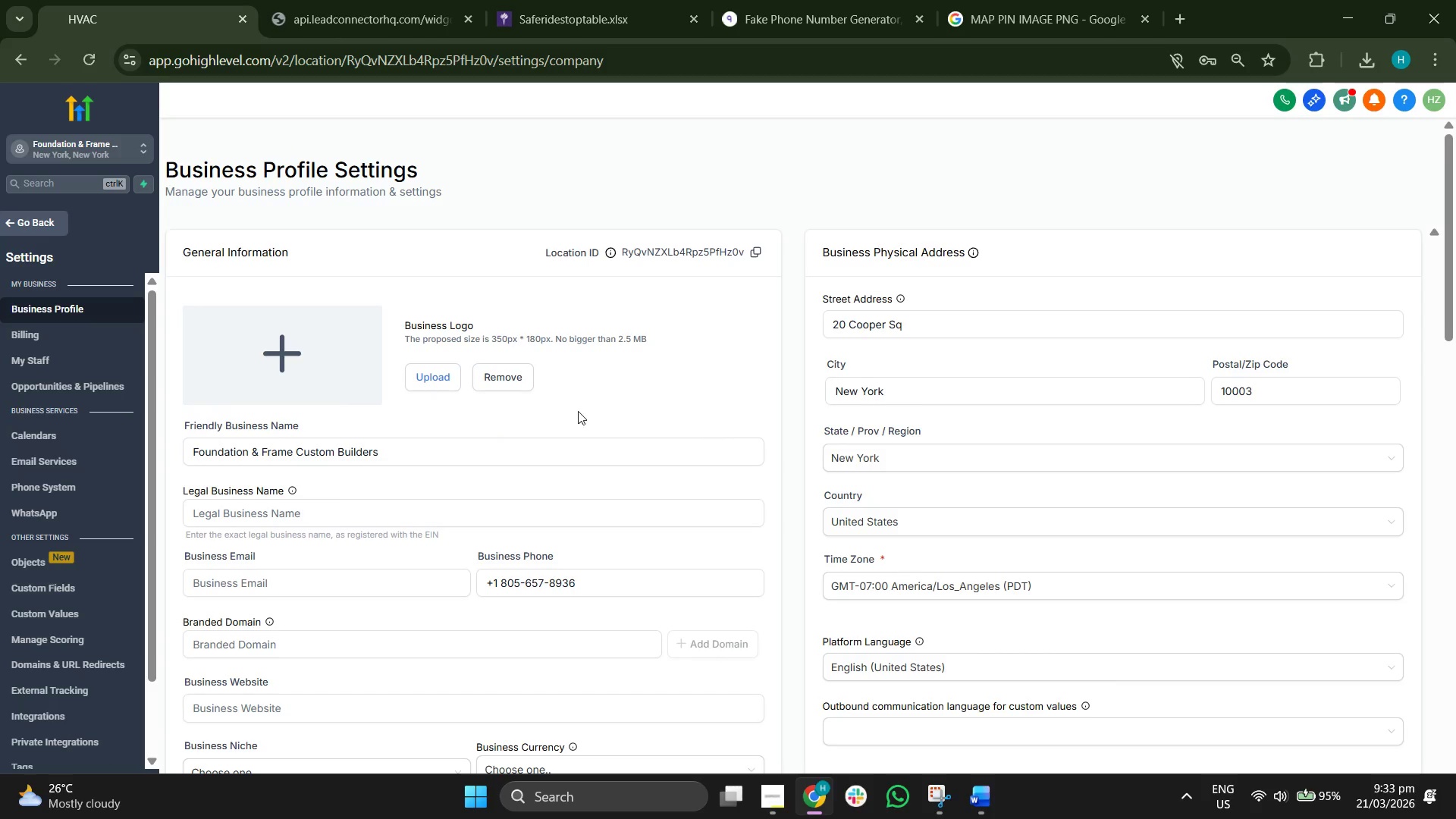 
left_click([328, 584])
 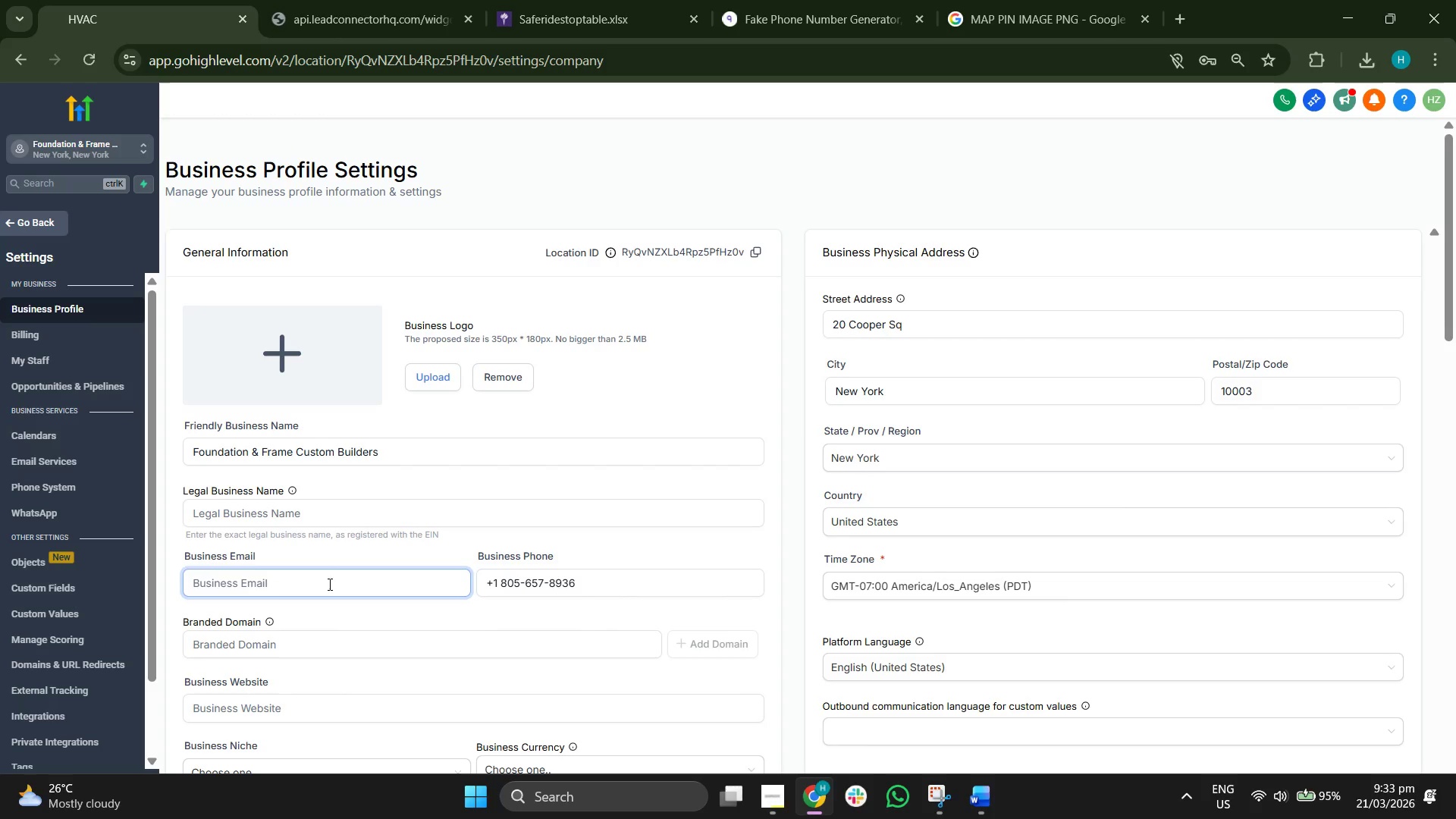 
type(sales@mang)
key(Backspace)
type(ager.com)
 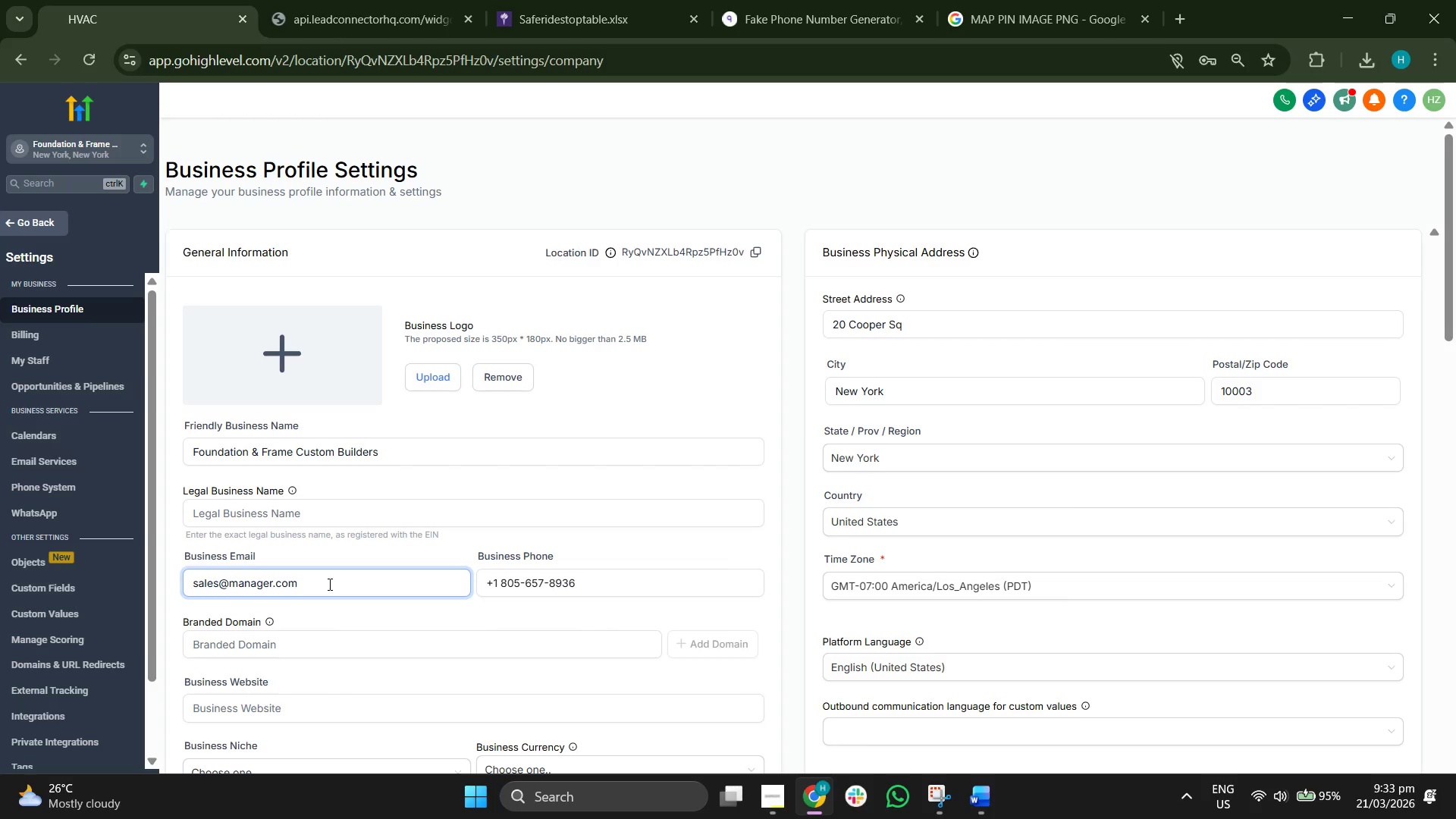 
wait(10.33)
 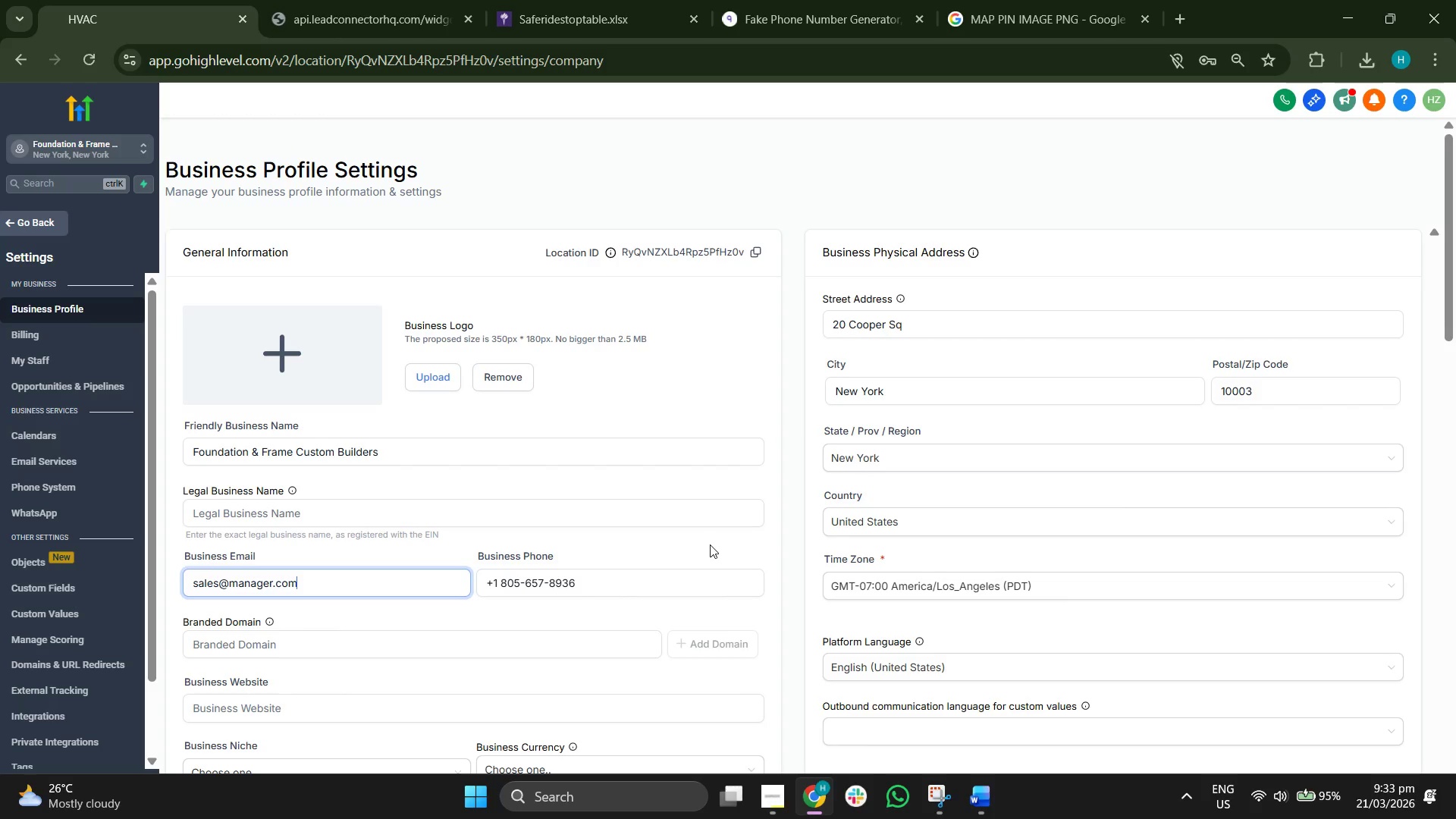 
left_click_drag(start_coordinate=[1444, 222], to_coordinate=[1455, 306])
 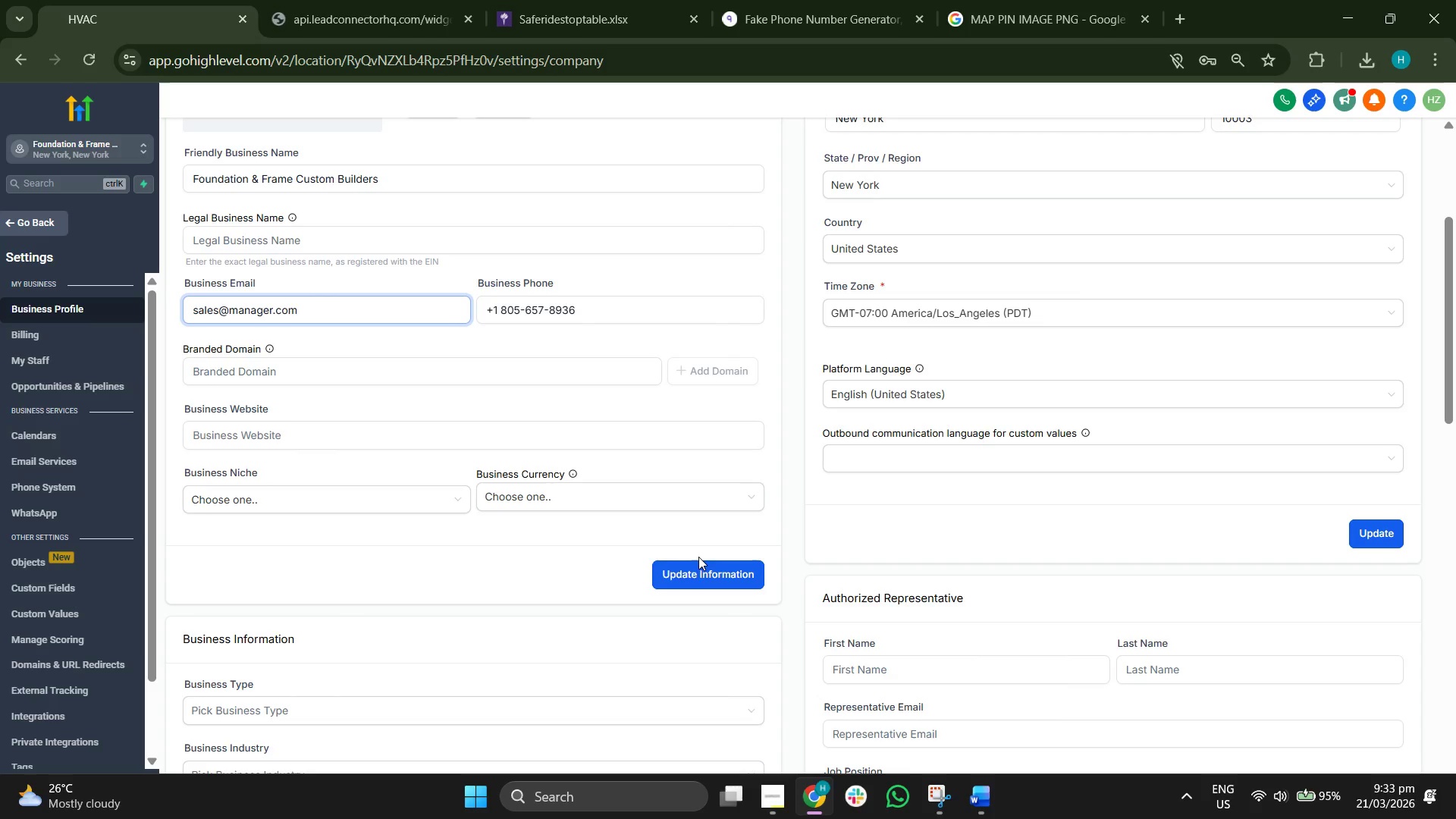 
left_click([689, 569])
 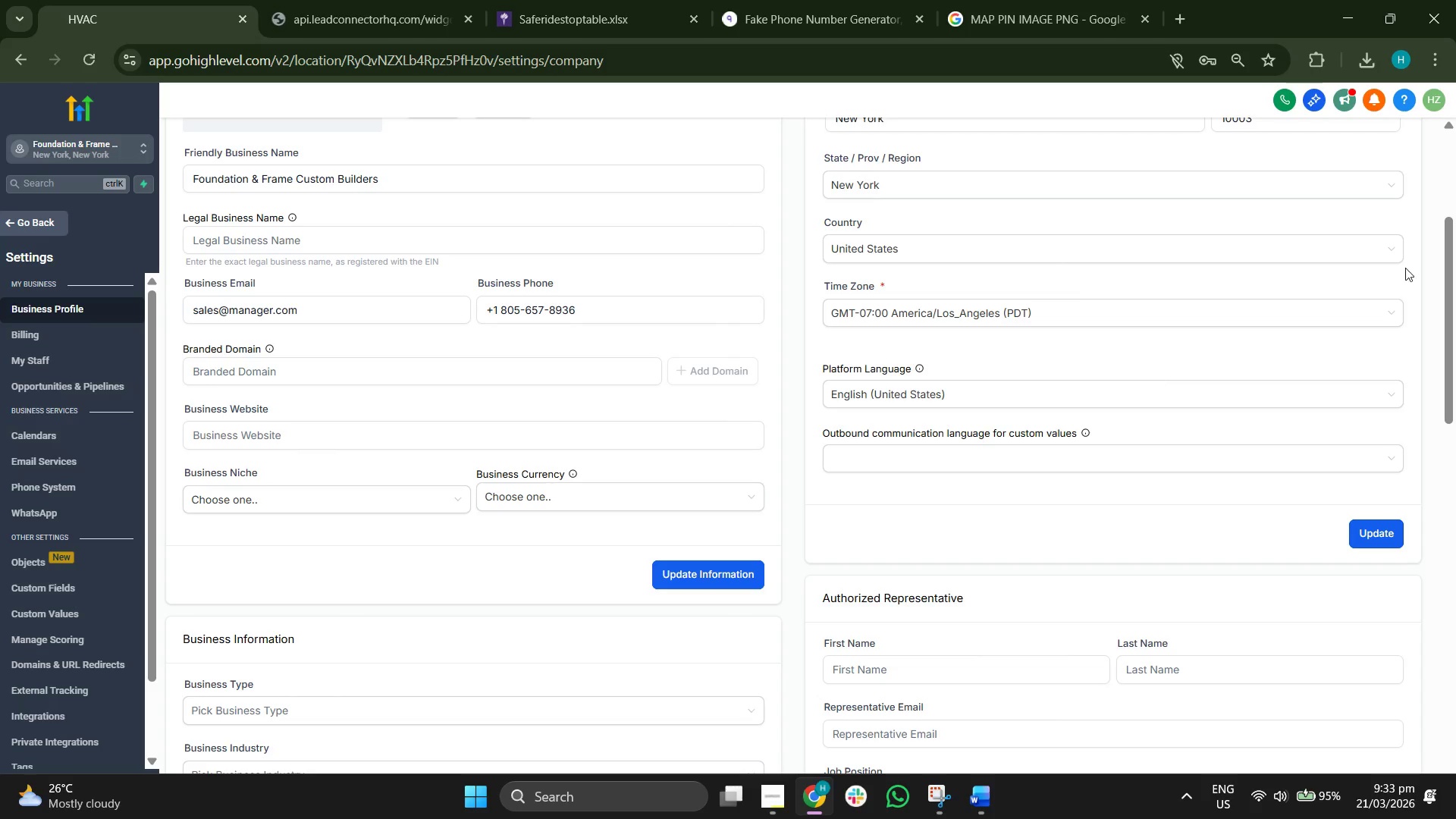 
left_click_drag(start_coordinate=[1455, 263], to_coordinate=[1454, 202])
 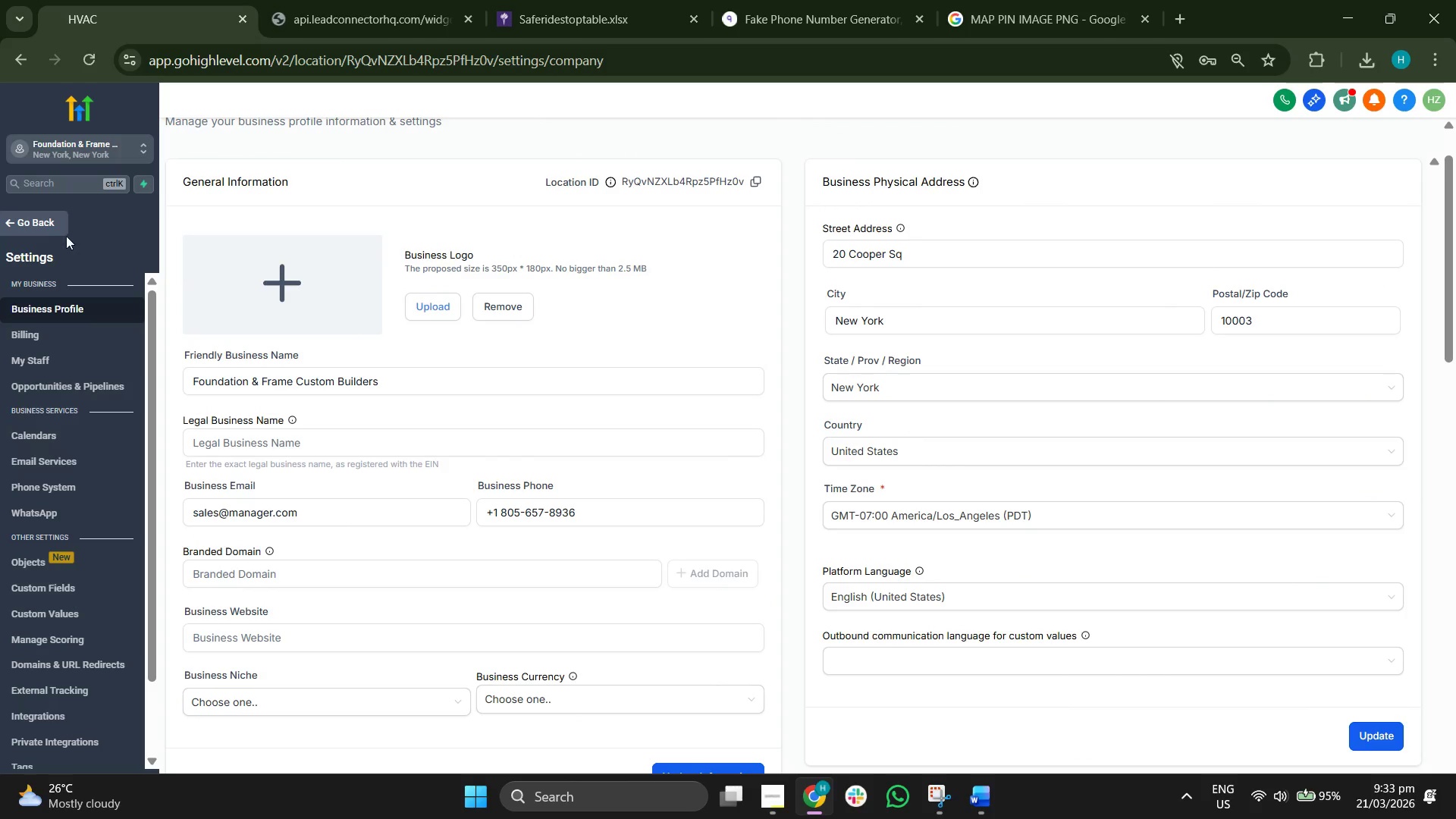 
left_click([49, 234])
 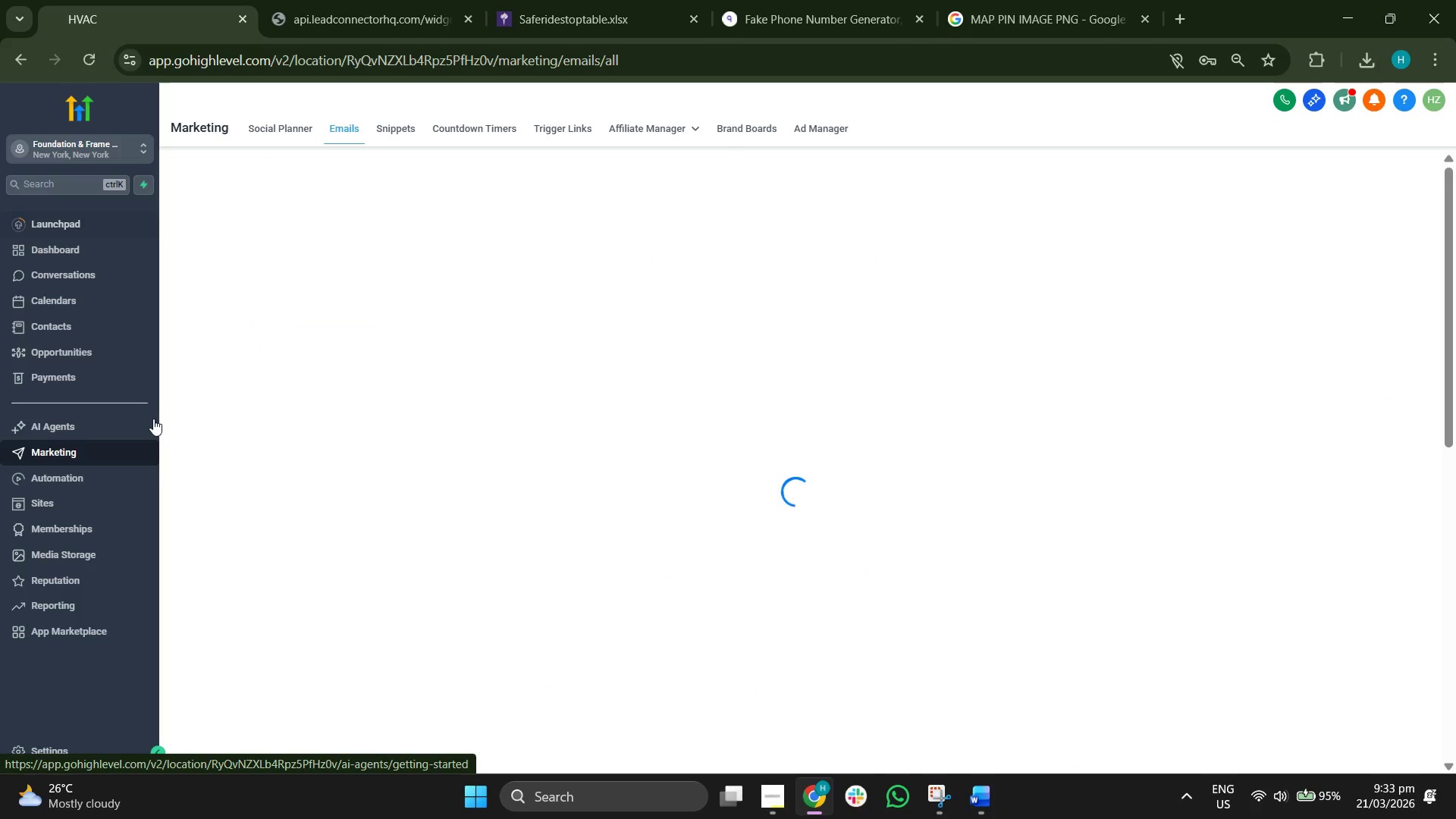 
mouse_move([272, 492])
 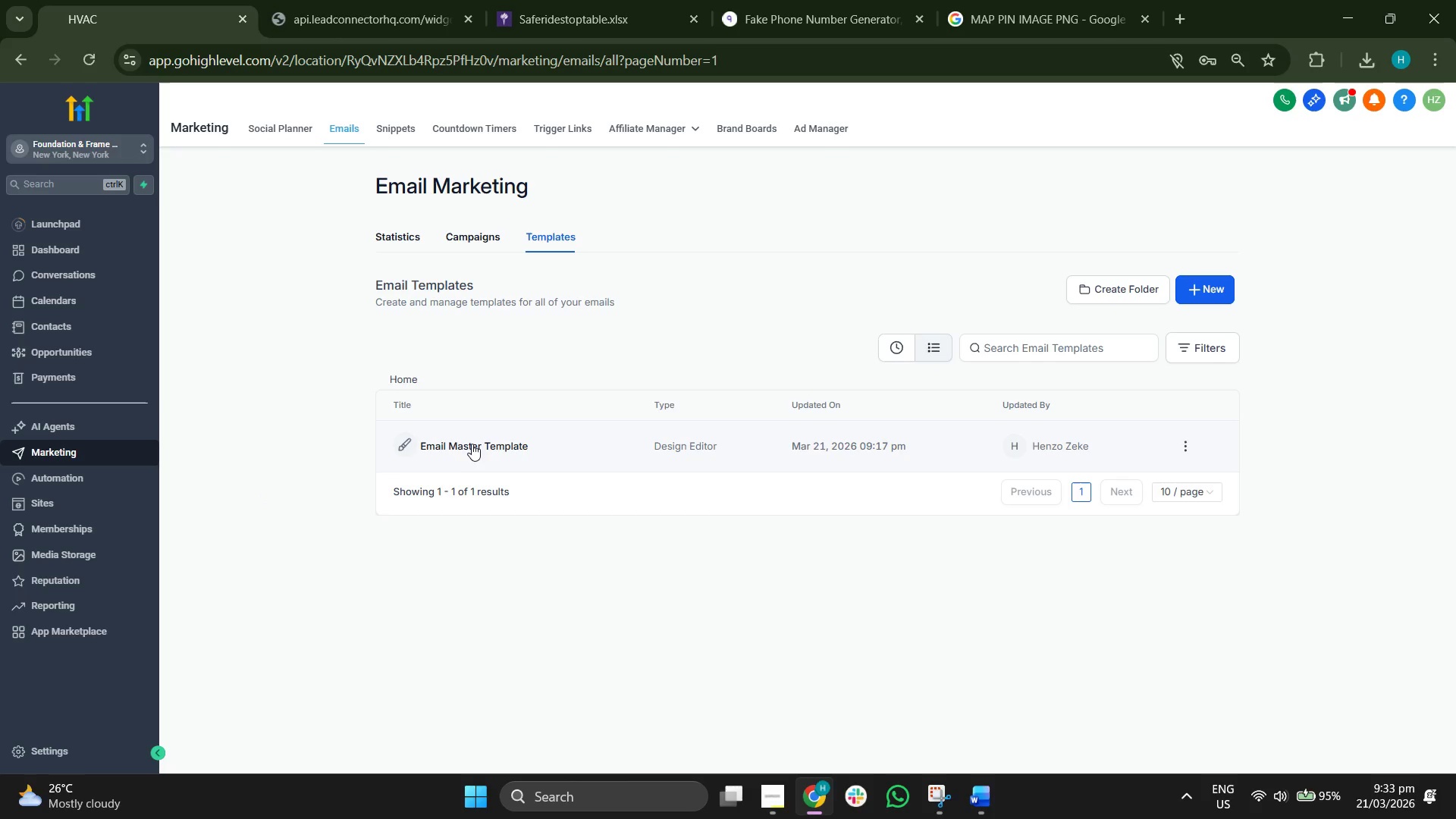 
left_click([472, 444])
 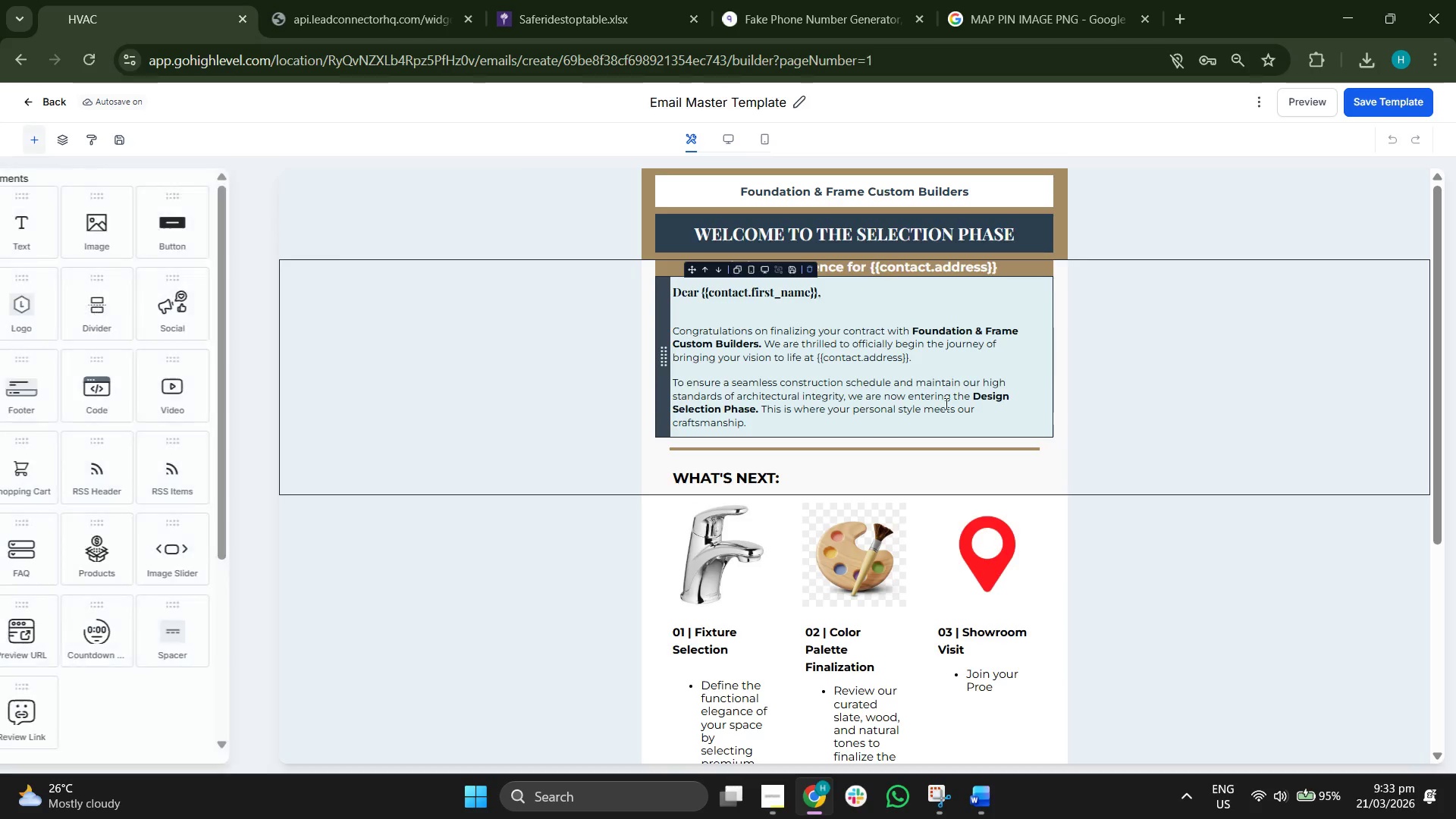 
wait(6.86)
 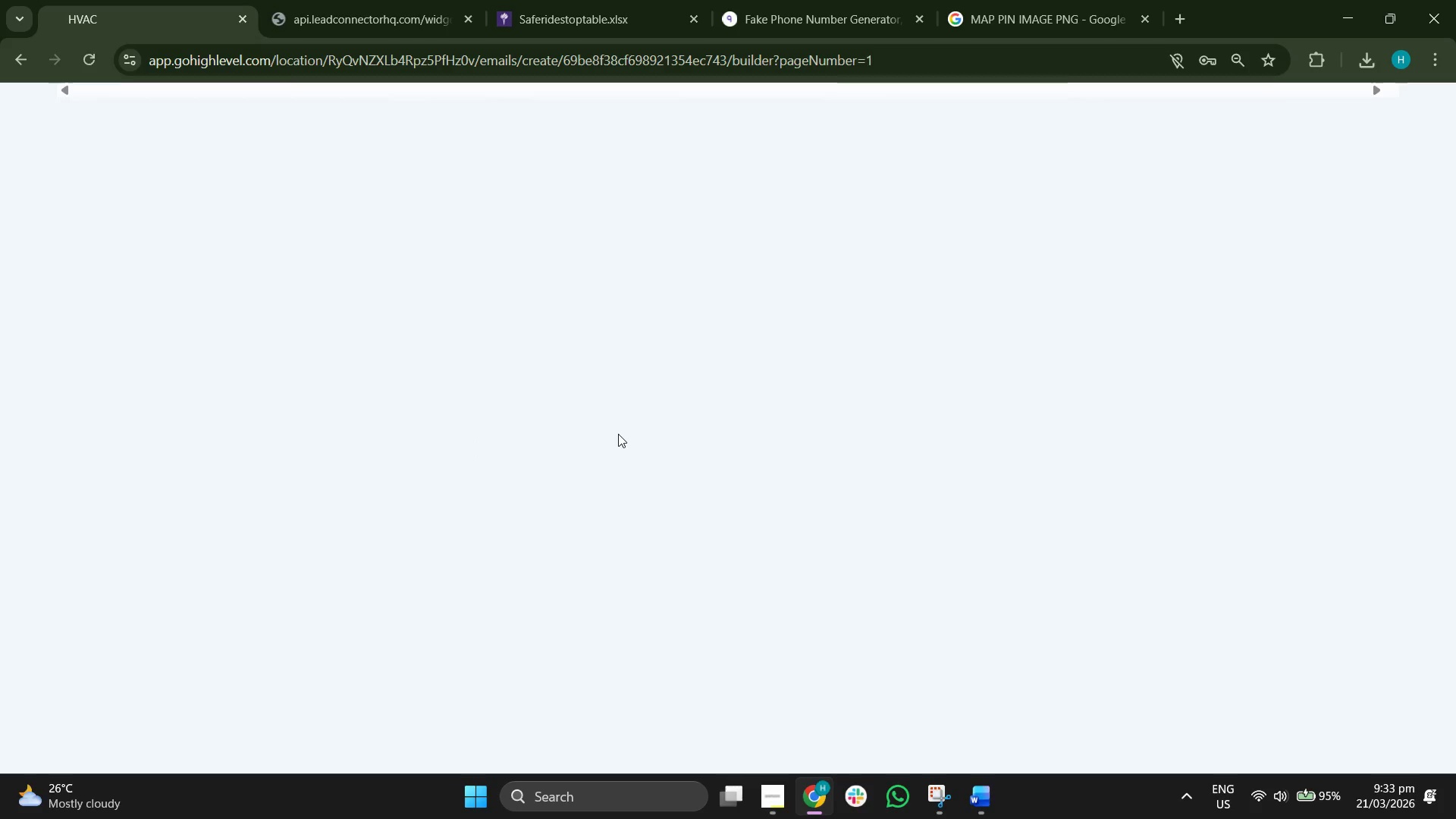 
left_click_drag(start_coordinate=[1442, 218], to_coordinate=[1389, 225])
 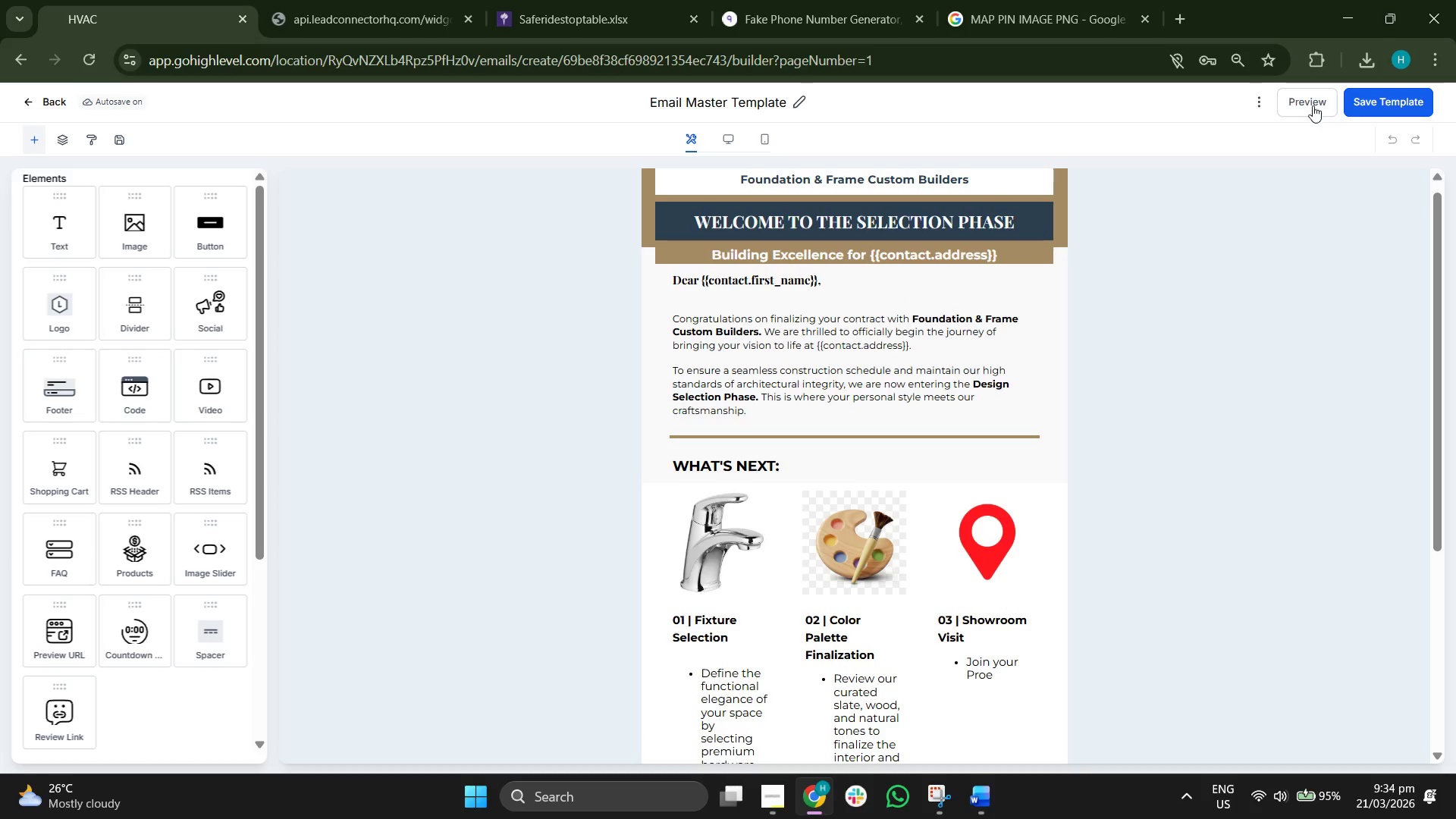 
left_click([1312, 105])
 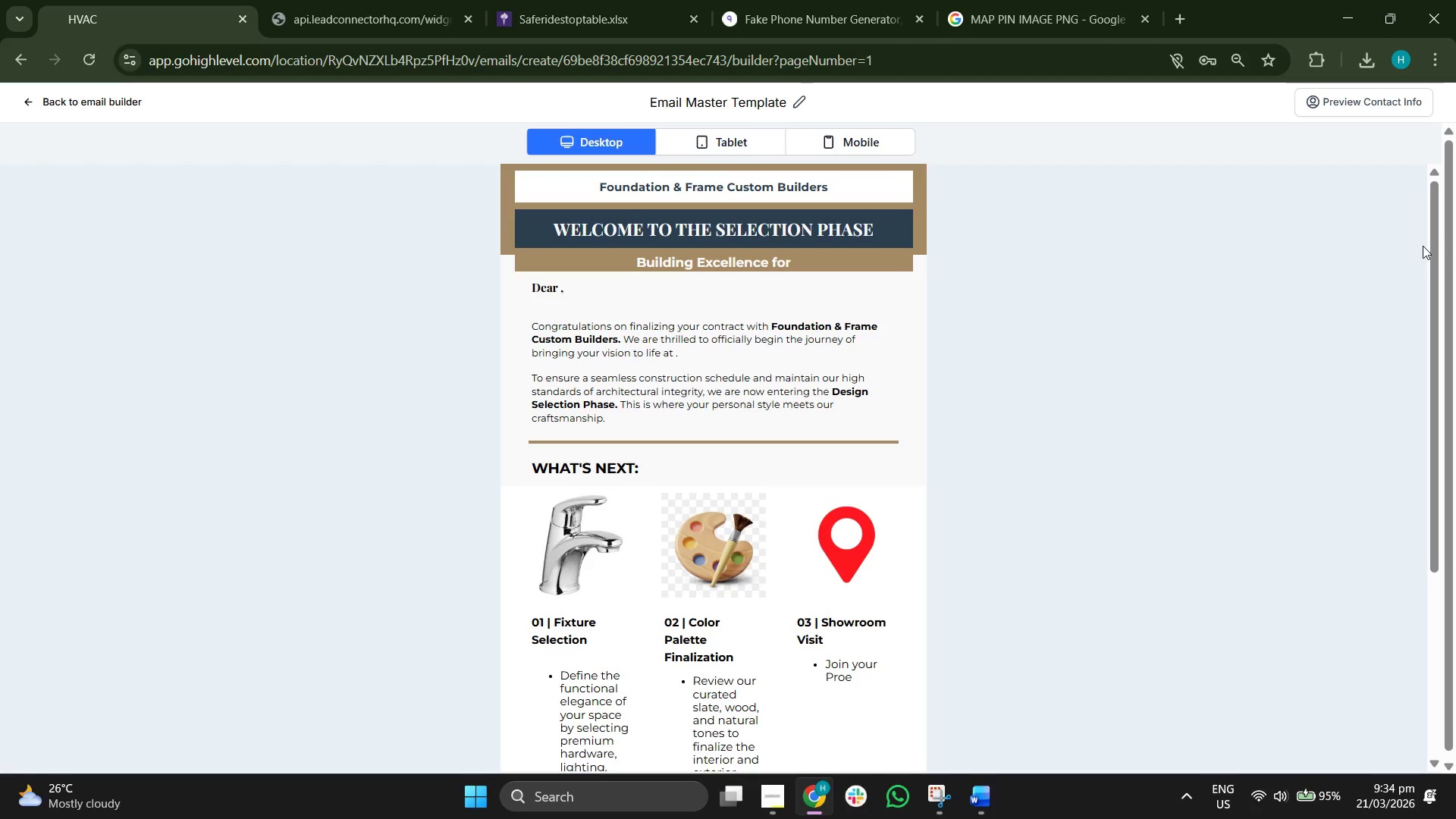 
left_click_drag(start_coordinate=[1434, 245], to_coordinate=[1423, 315])
 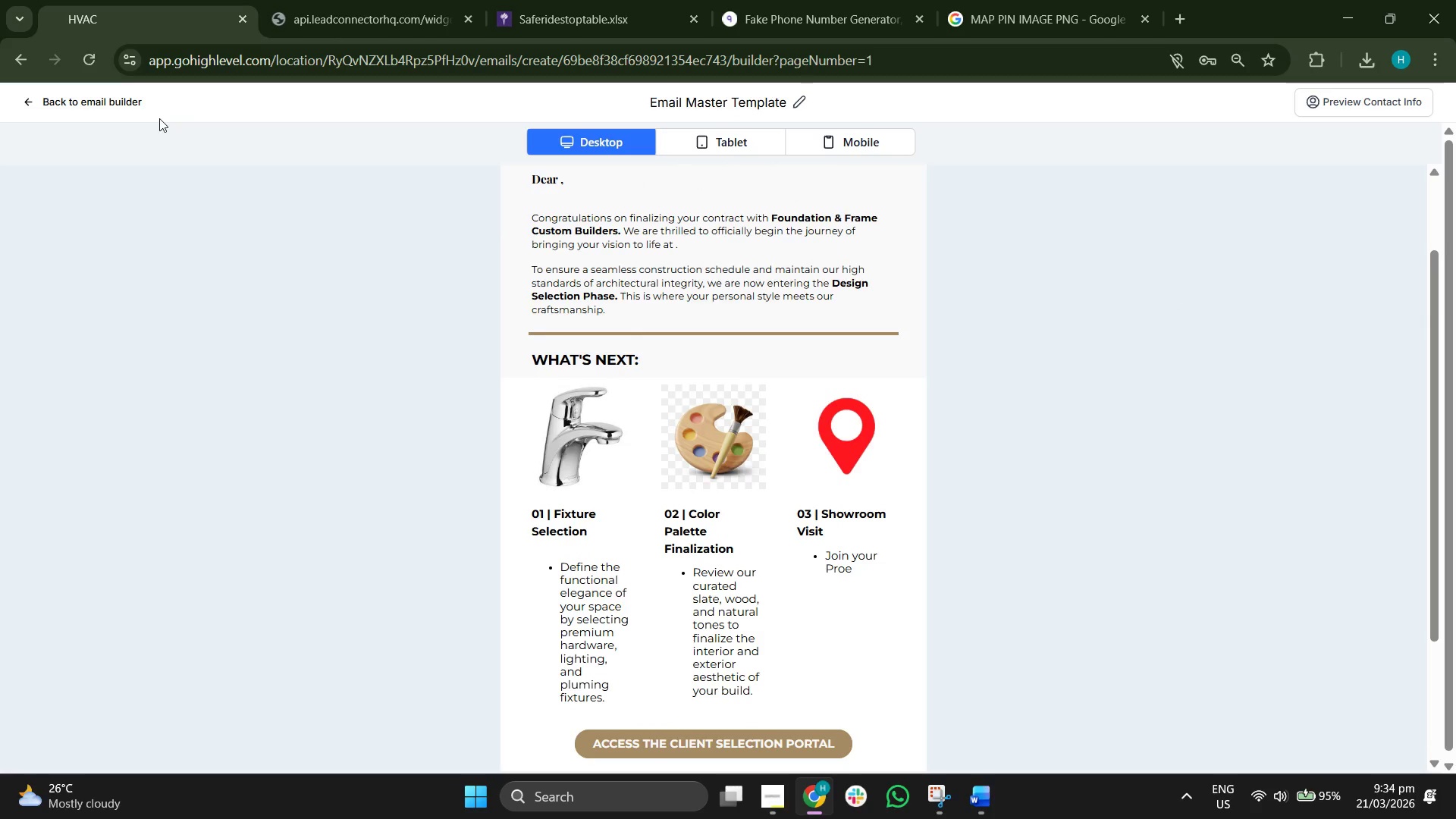 
left_click([89, 105])
 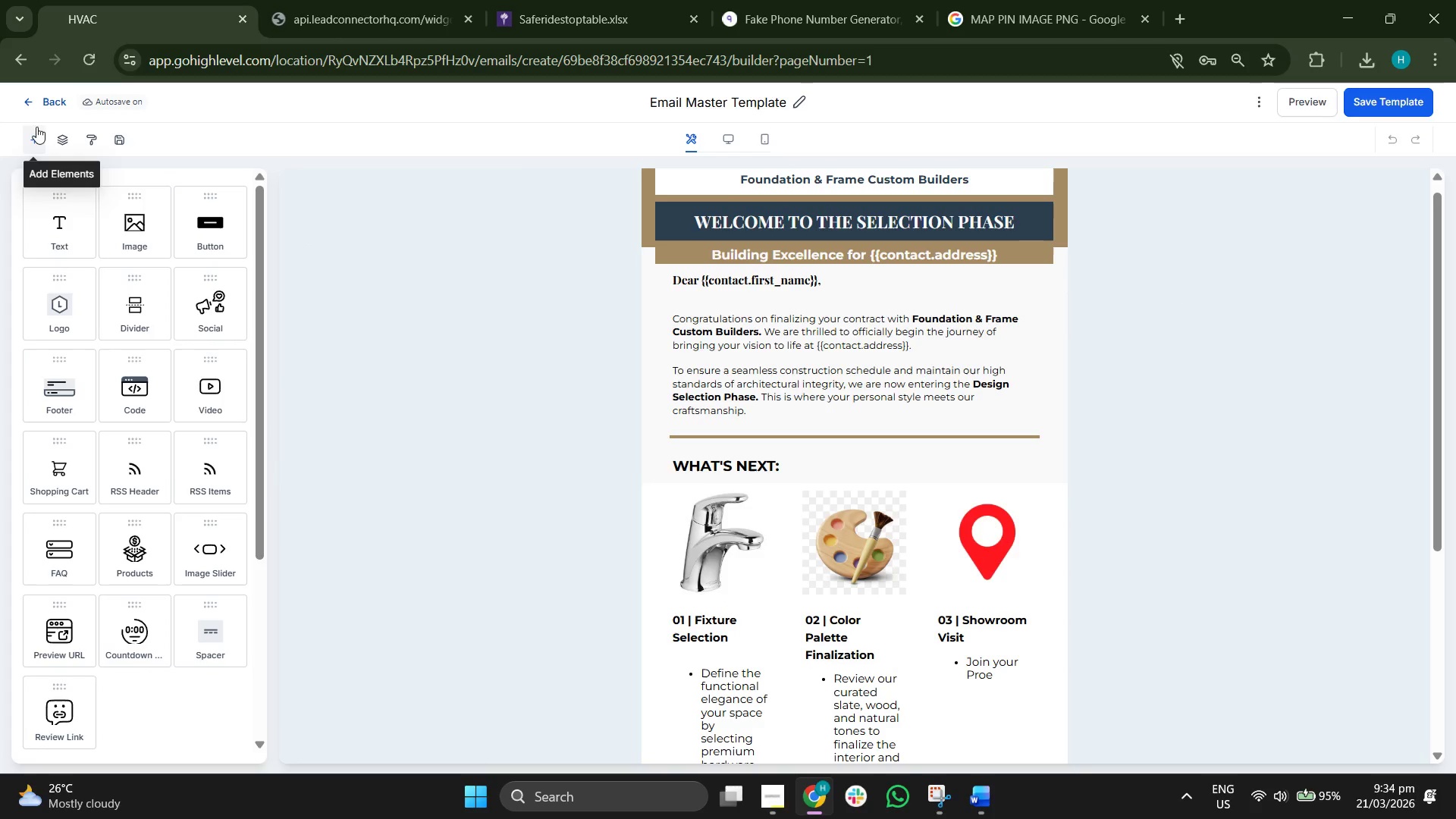 
left_click([52, 102])
 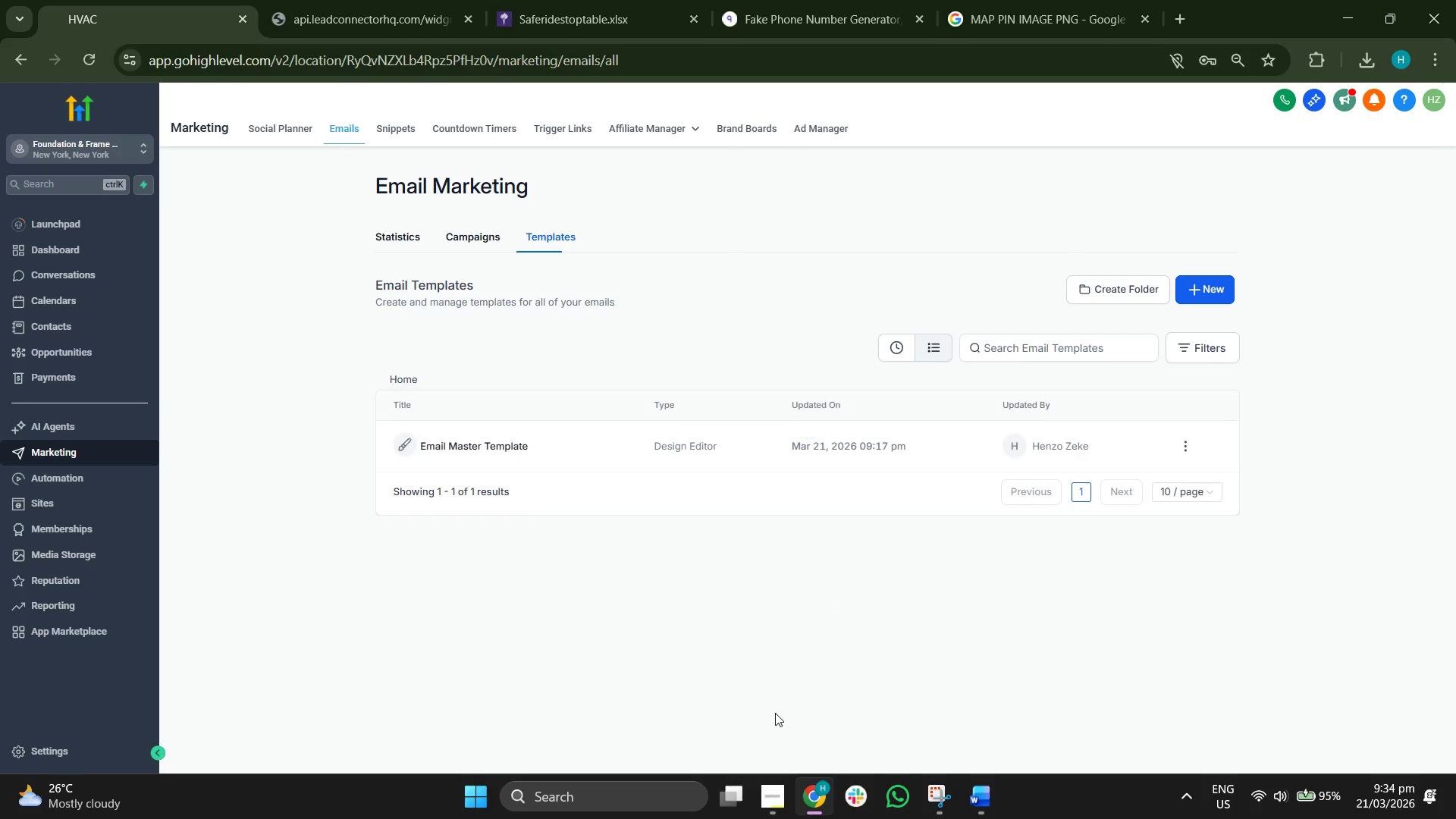 
left_click([761, 788])